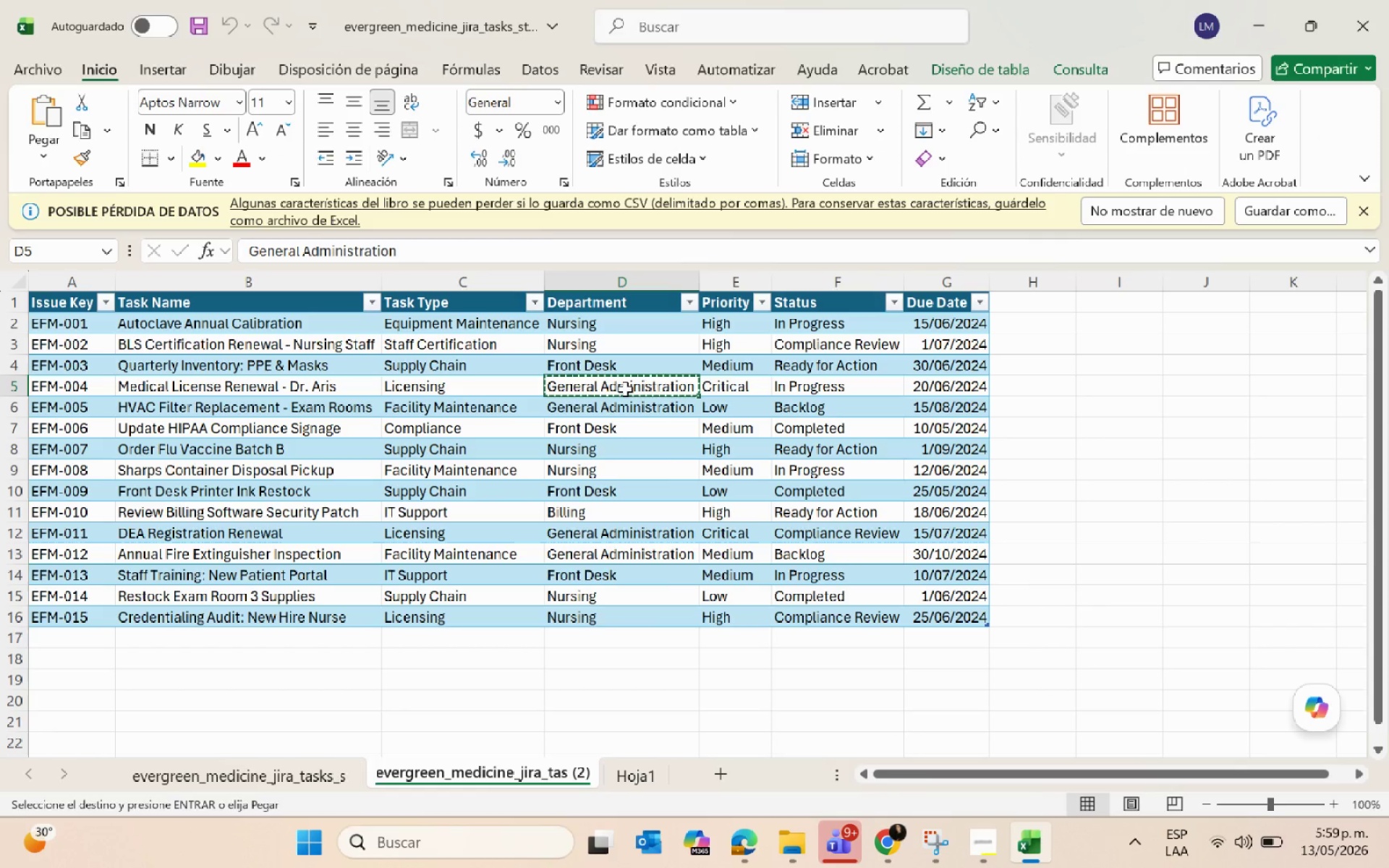 
key(Alt+AltLeft)
 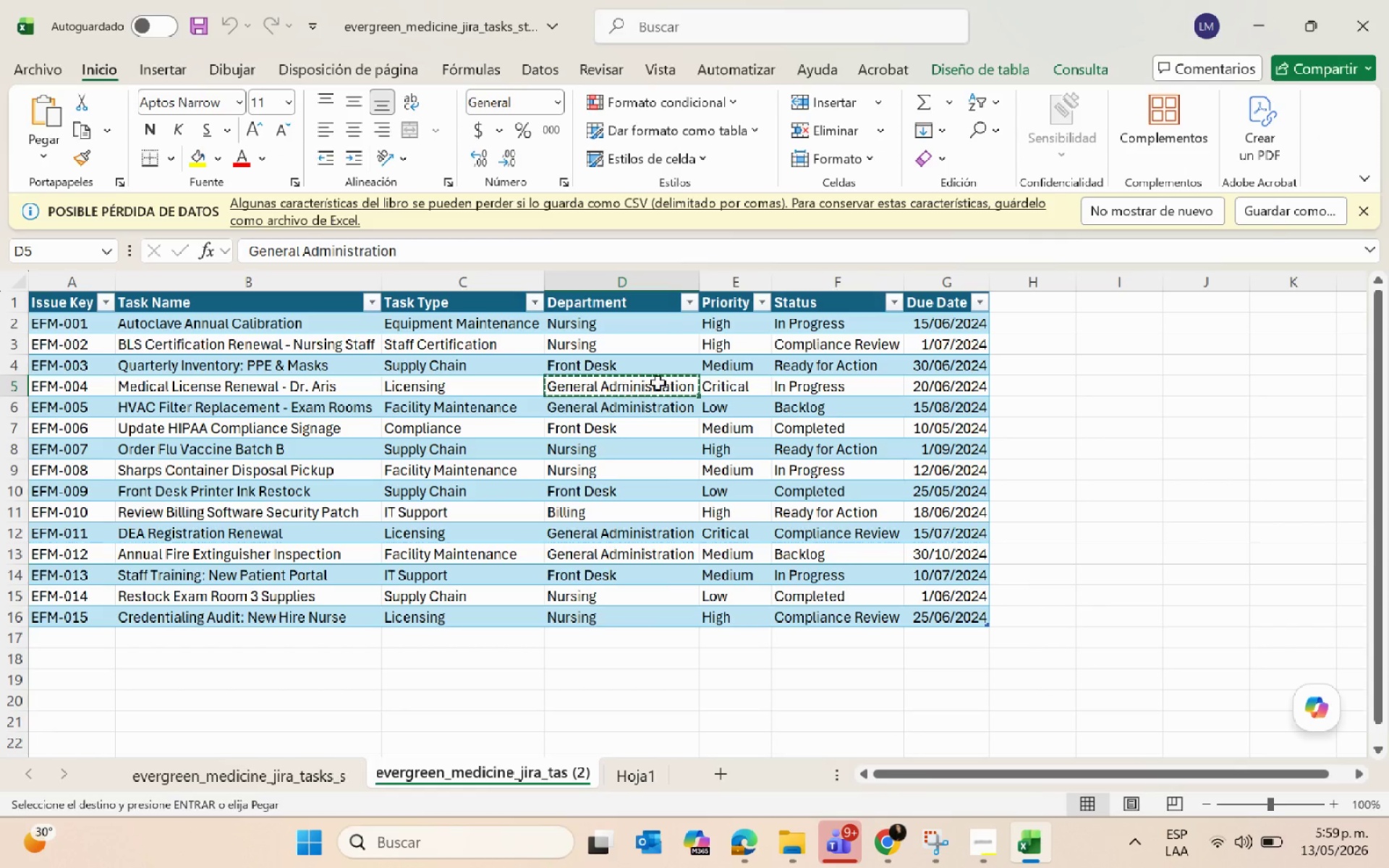 
key(Alt+Tab)
 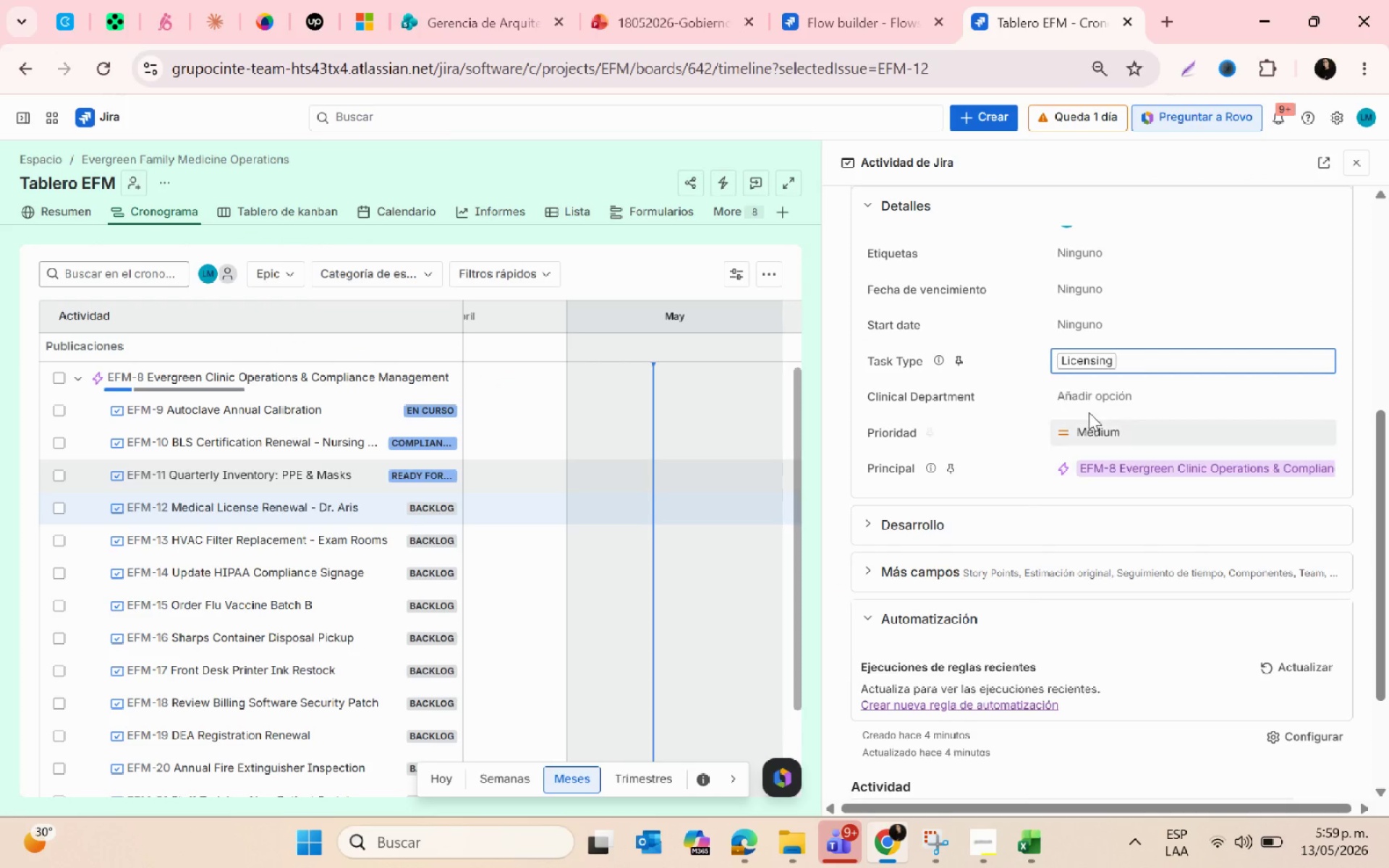 
left_click([1080, 393])
 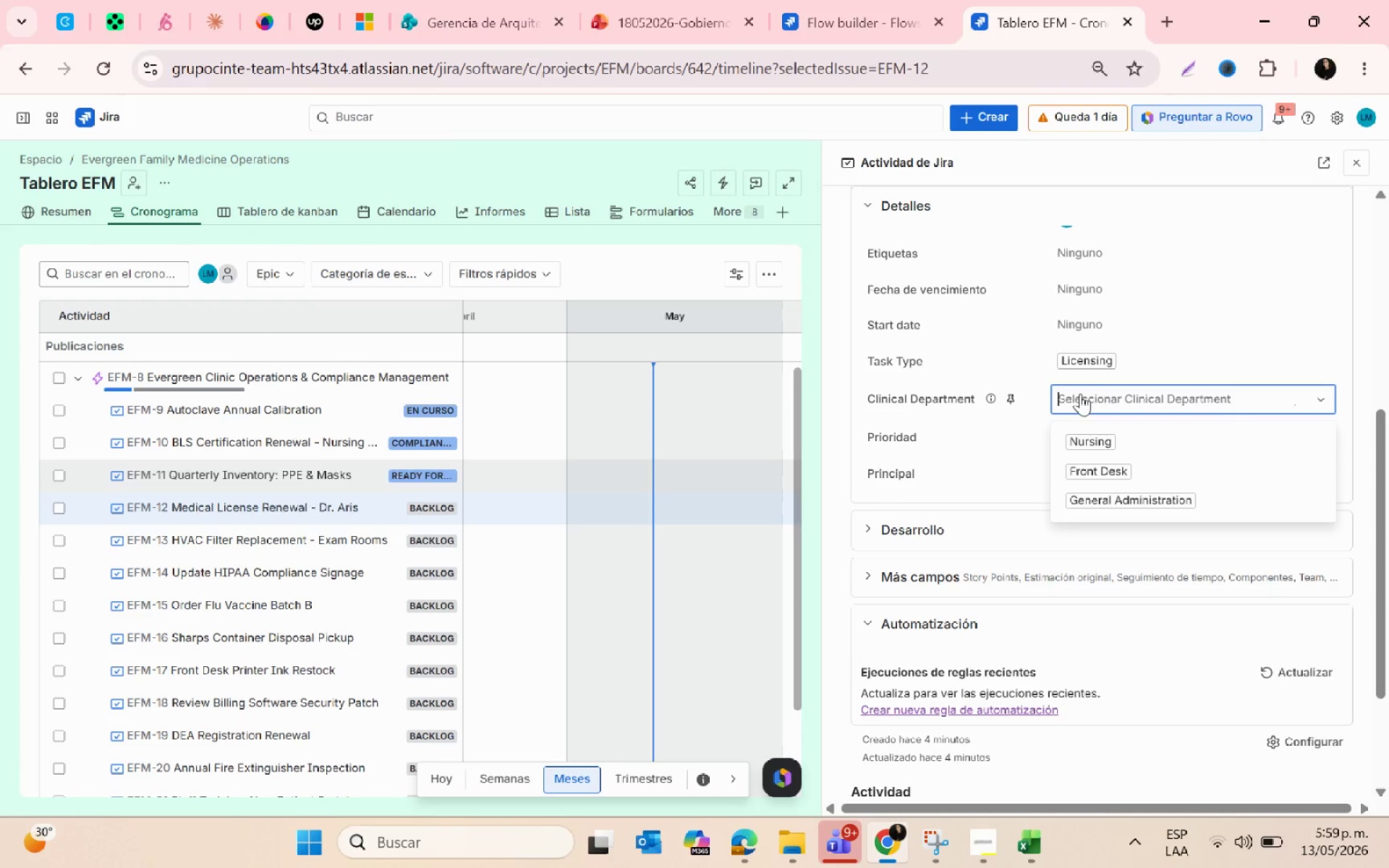 
key(Control+V)
 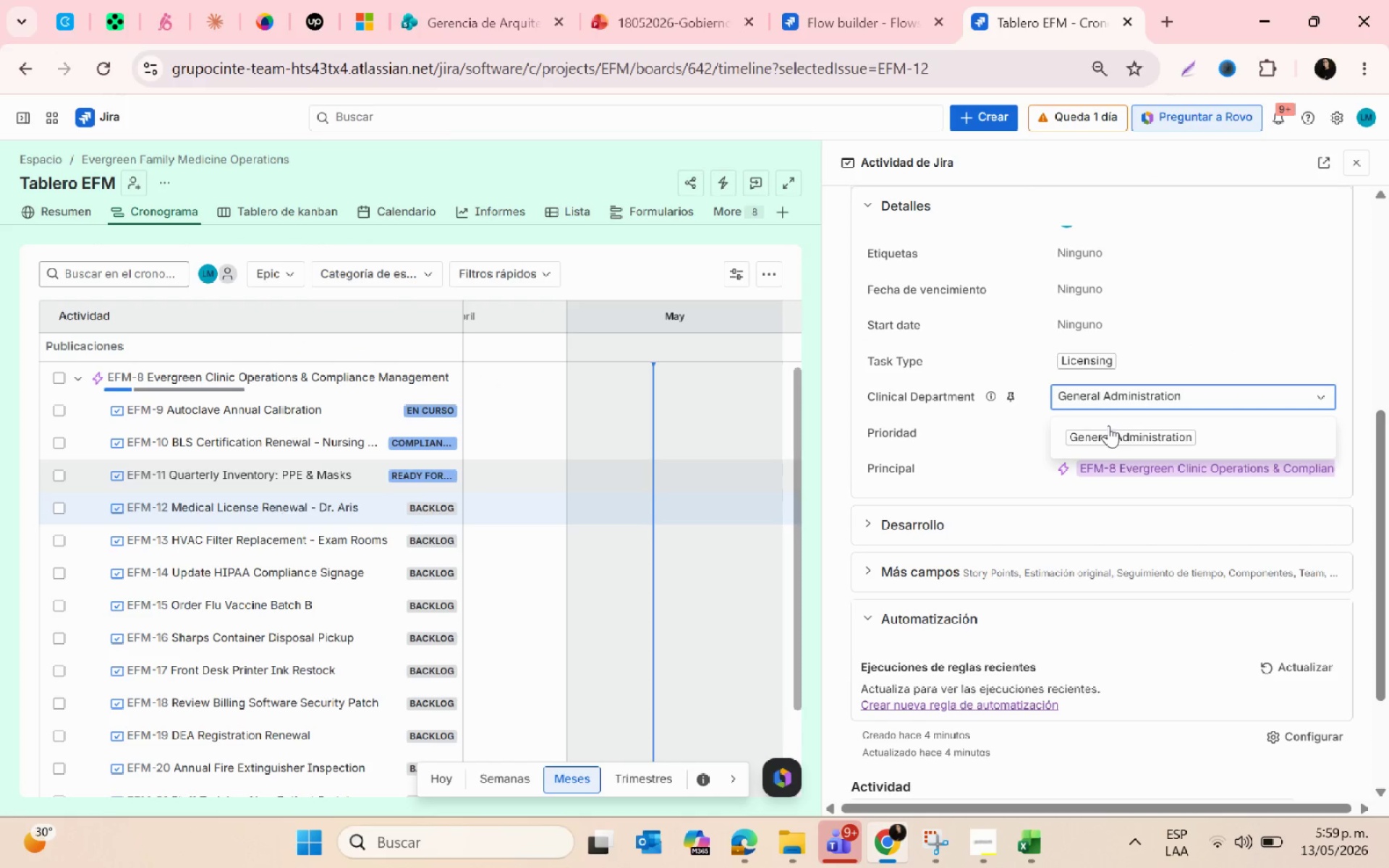 
left_click([1116, 433])
 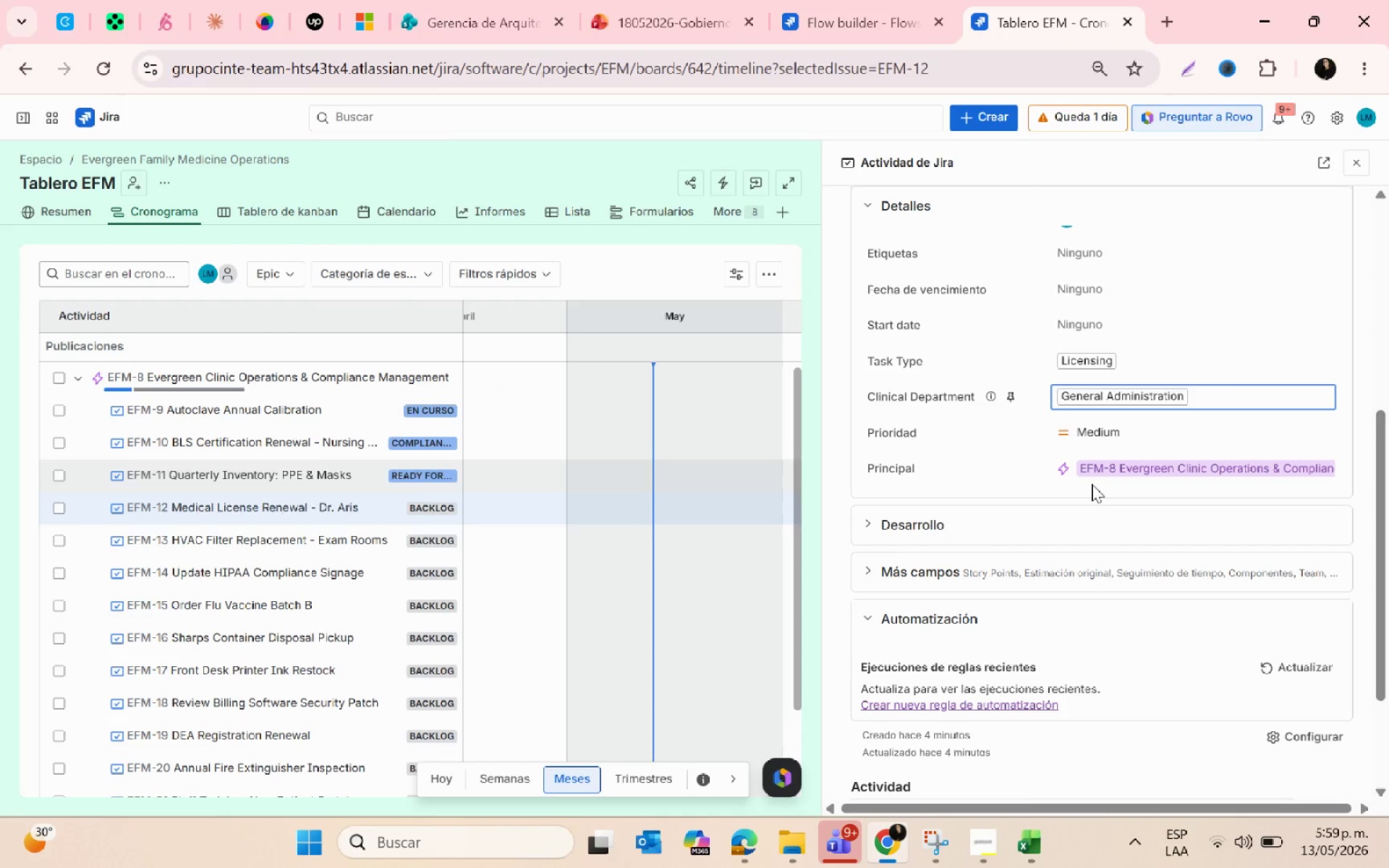 
key(Alt+AltLeft)
 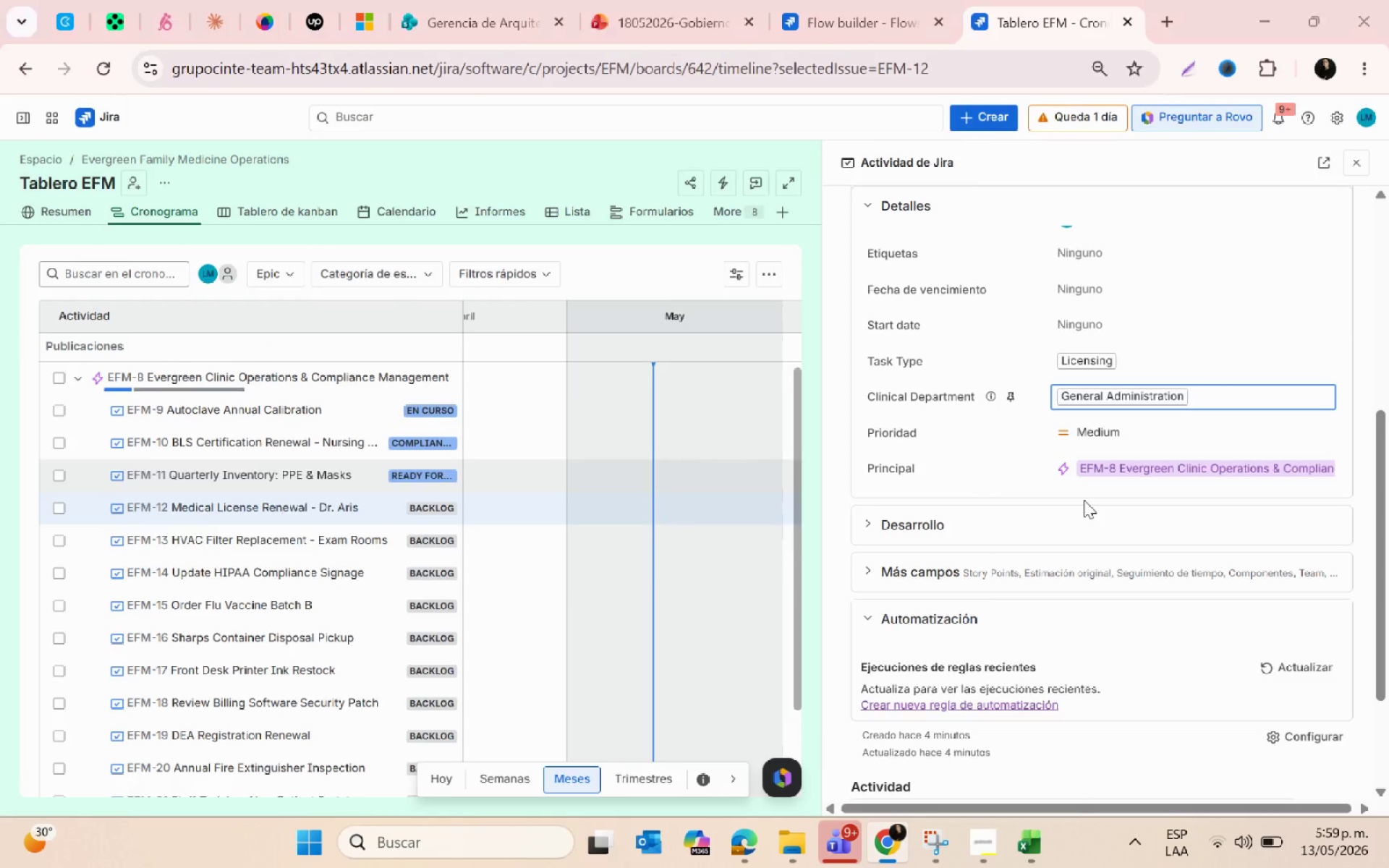 
key(Alt+Tab)
 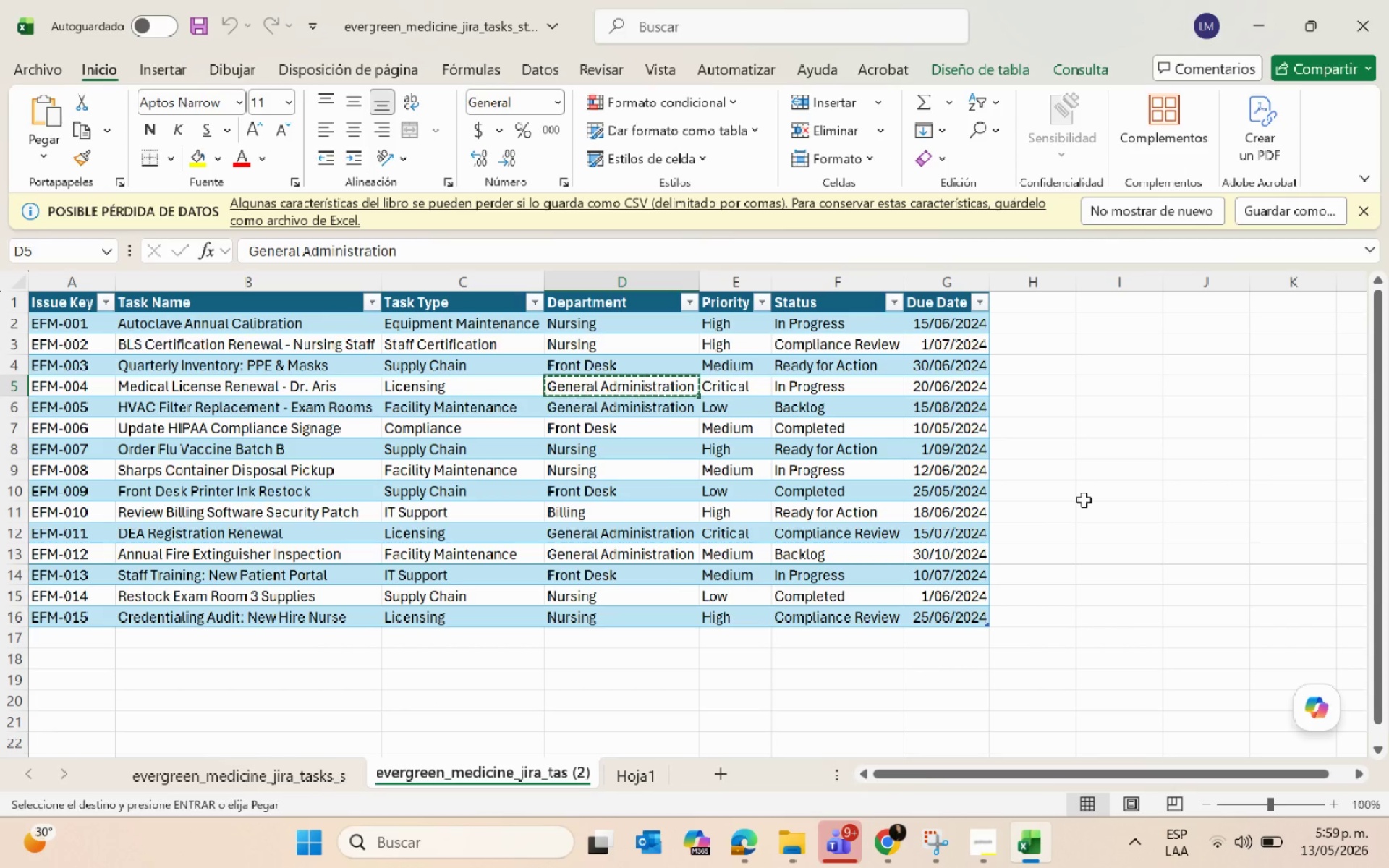 
key(Alt+AltLeft)
 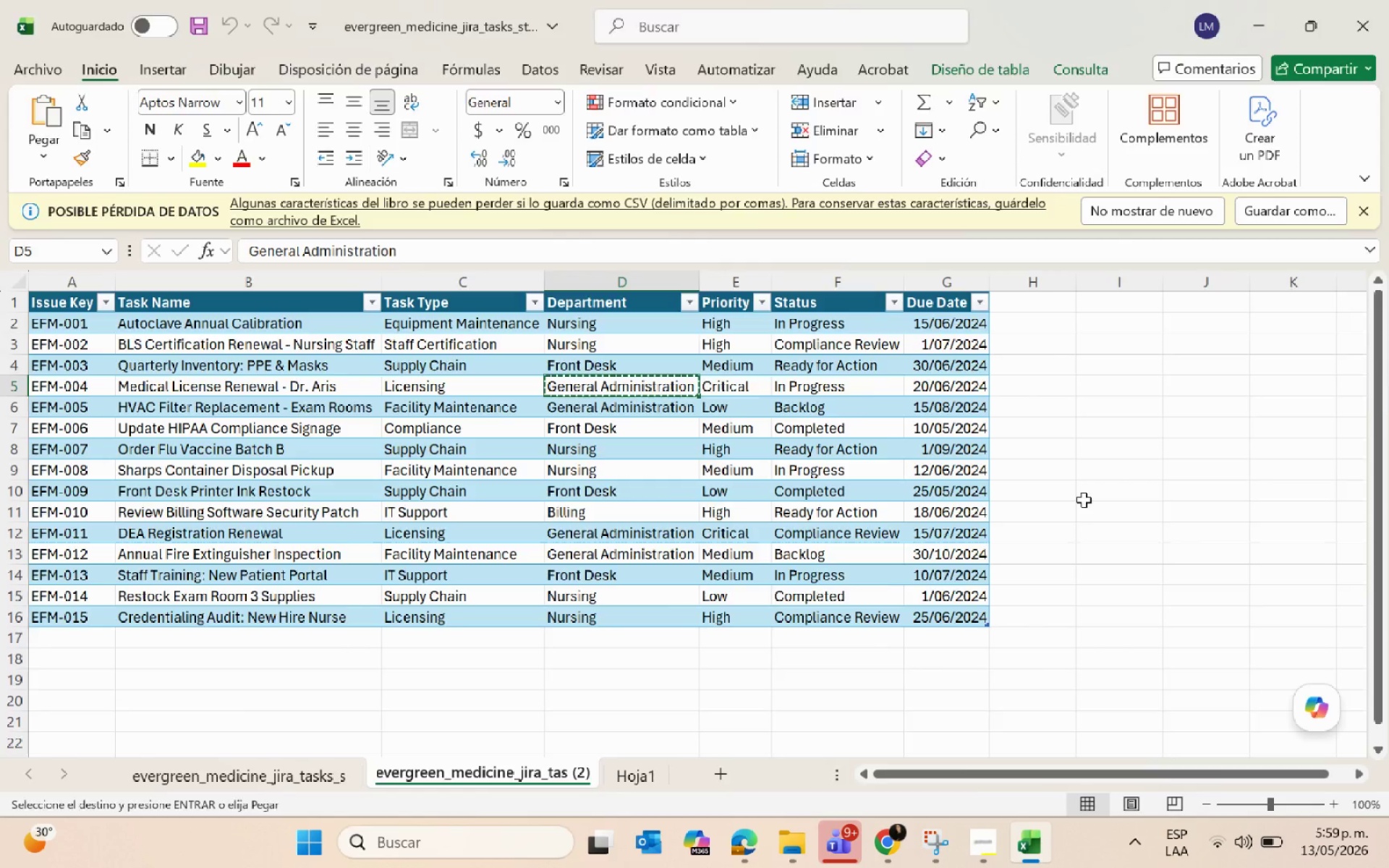 
key(Alt+Tab)
 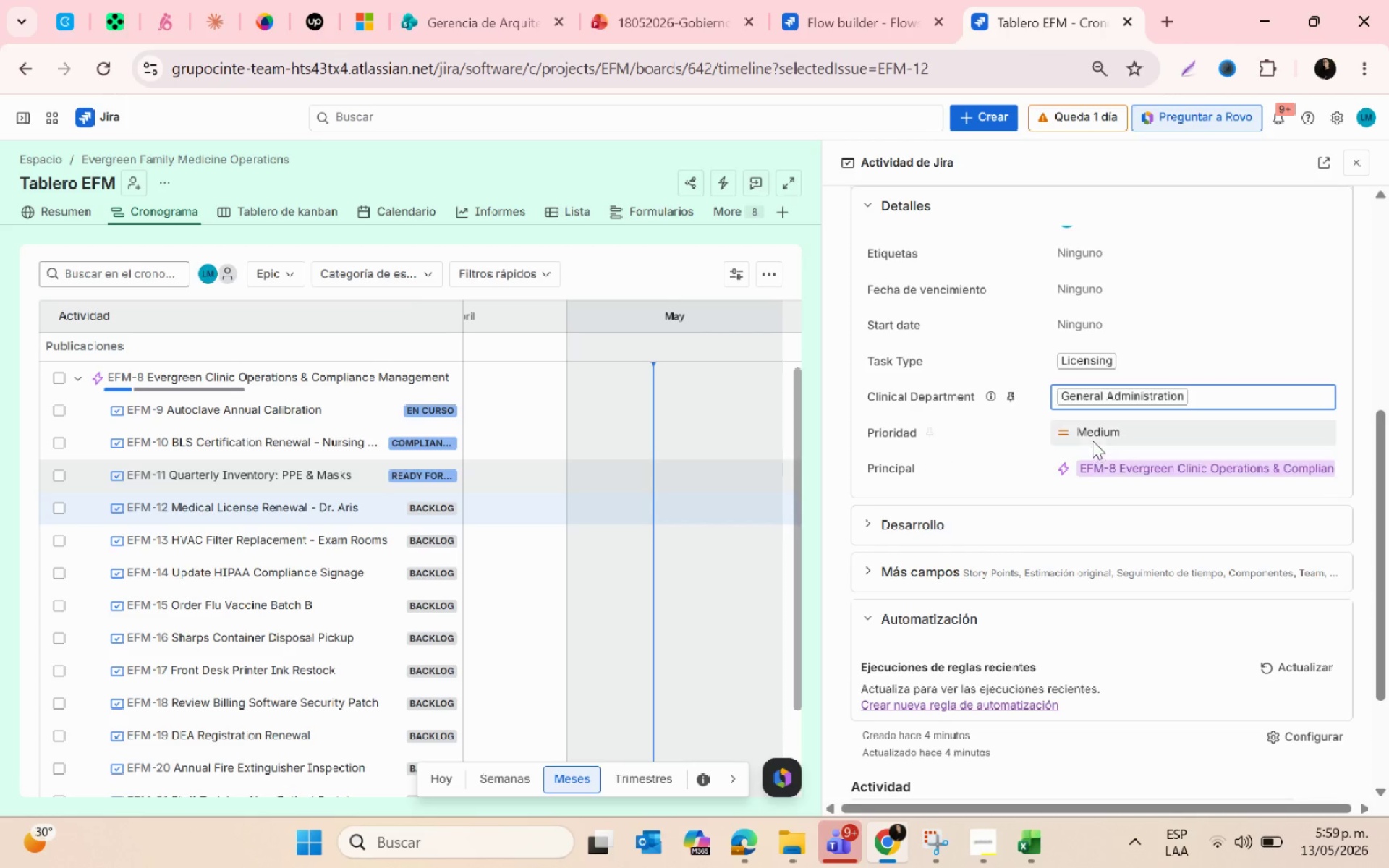 
left_click([1088, 429])
 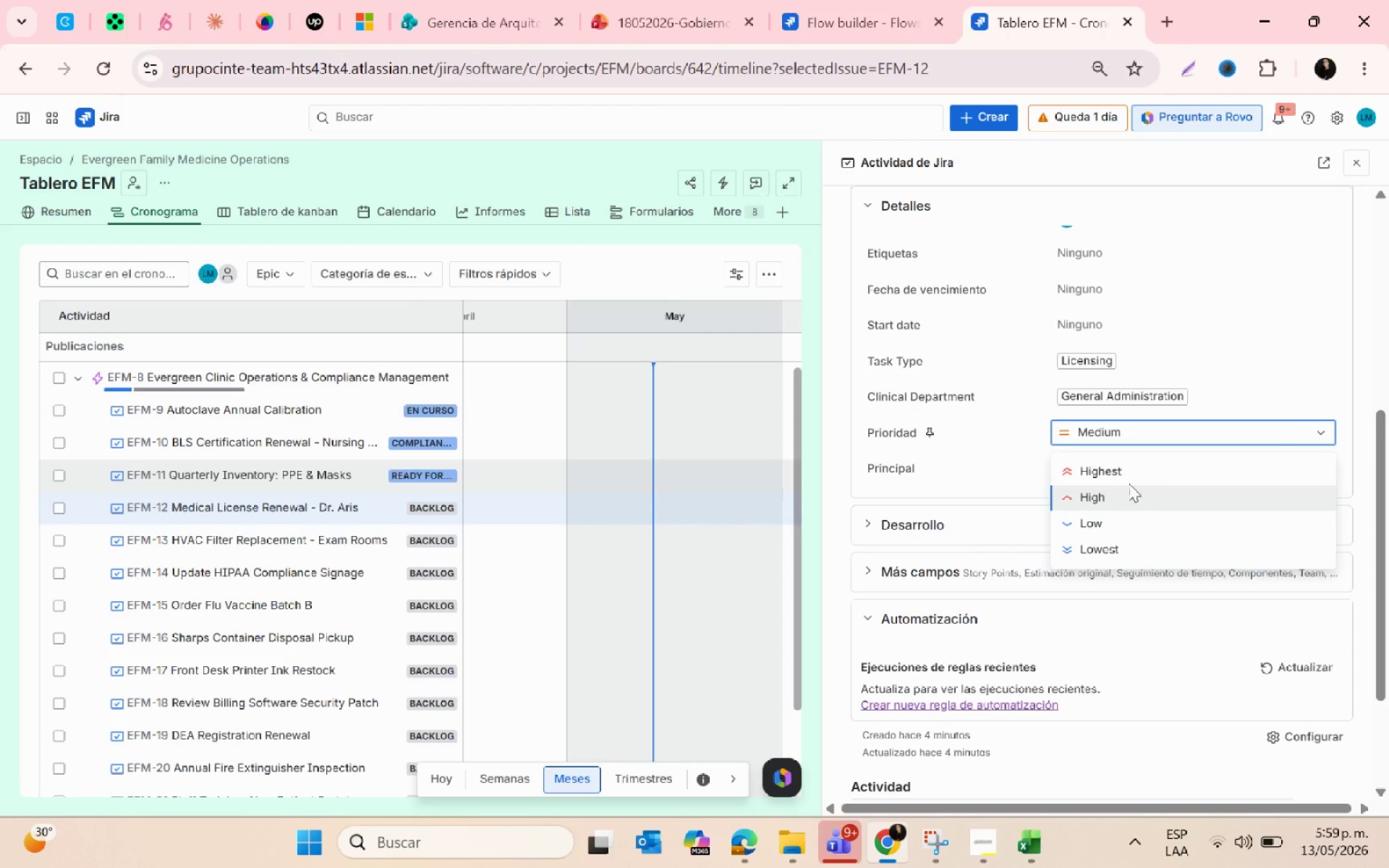 
left_click([1116, 475])
 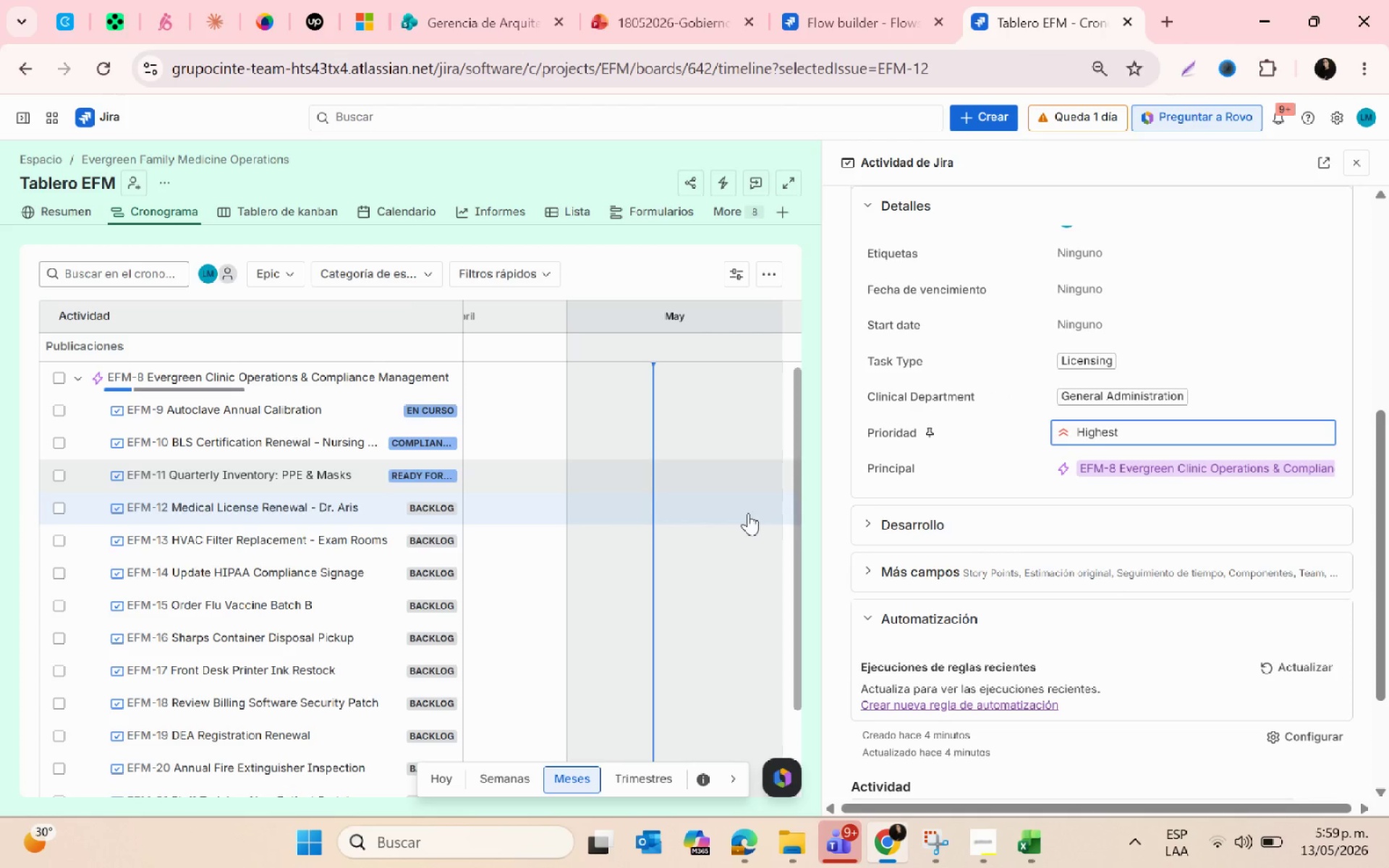 
key(Alt+AltLeft)
 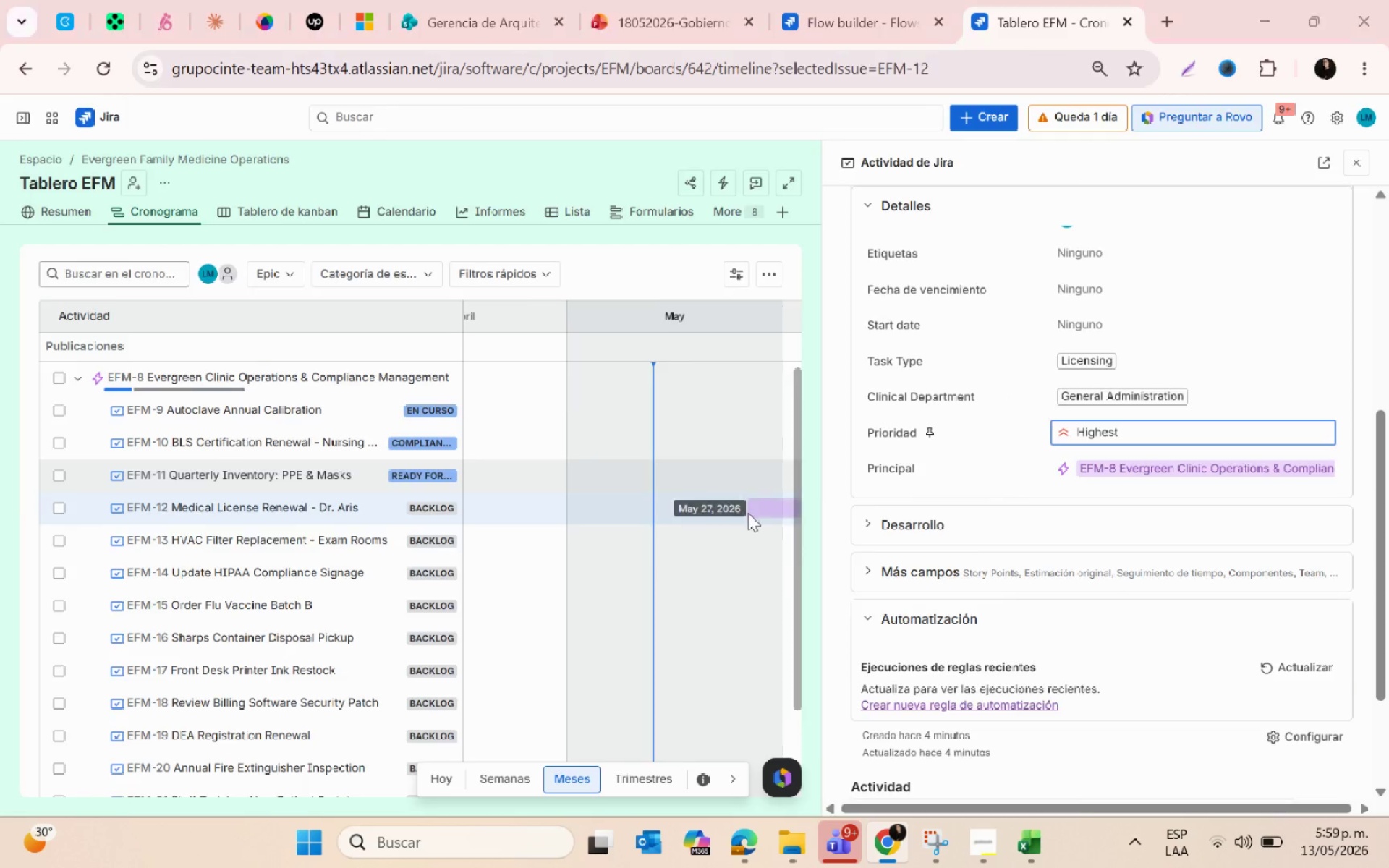 
key(Alt+Tab)
 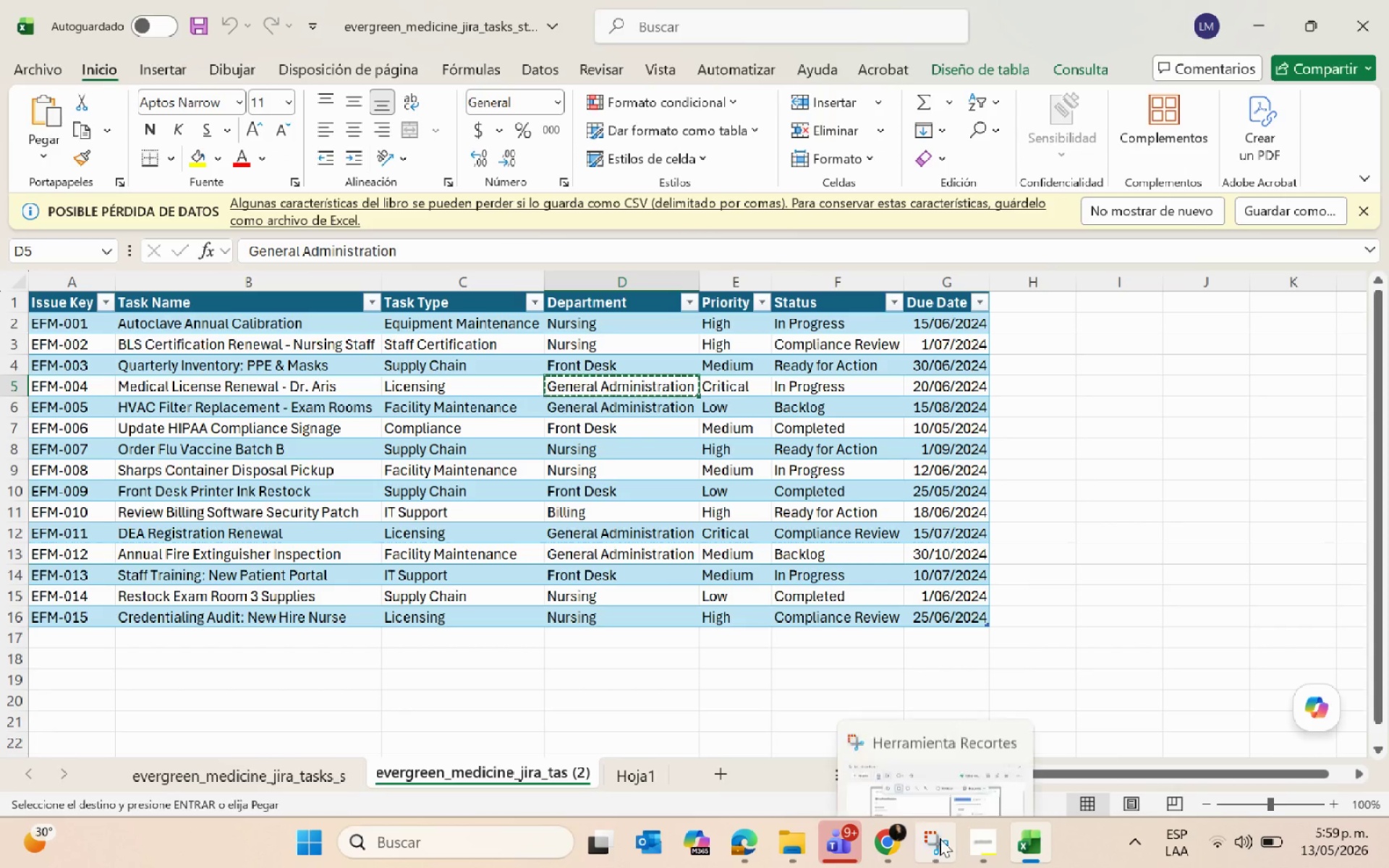 
left_click([981, 851])